 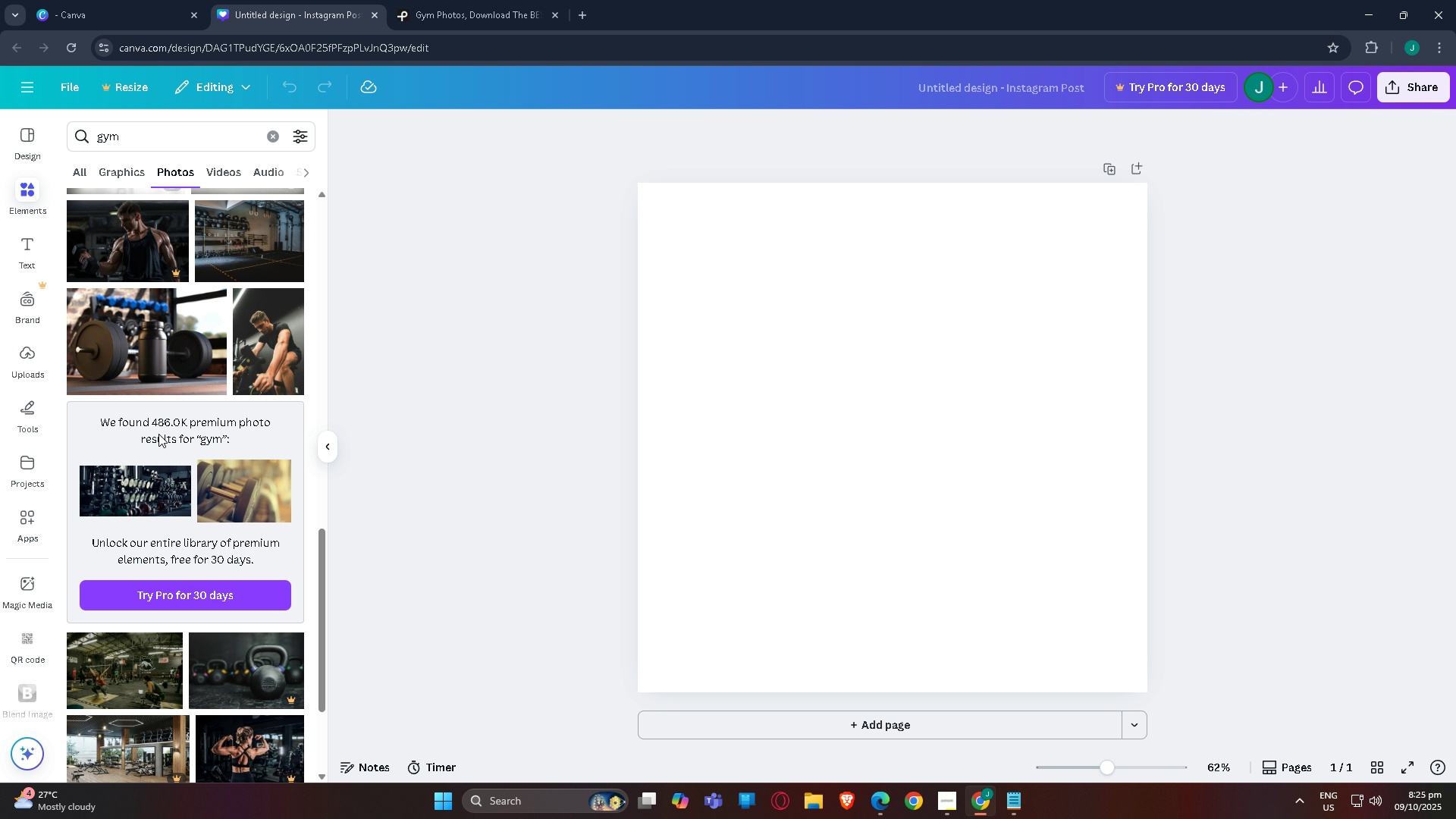 
left_click([517, 2])
 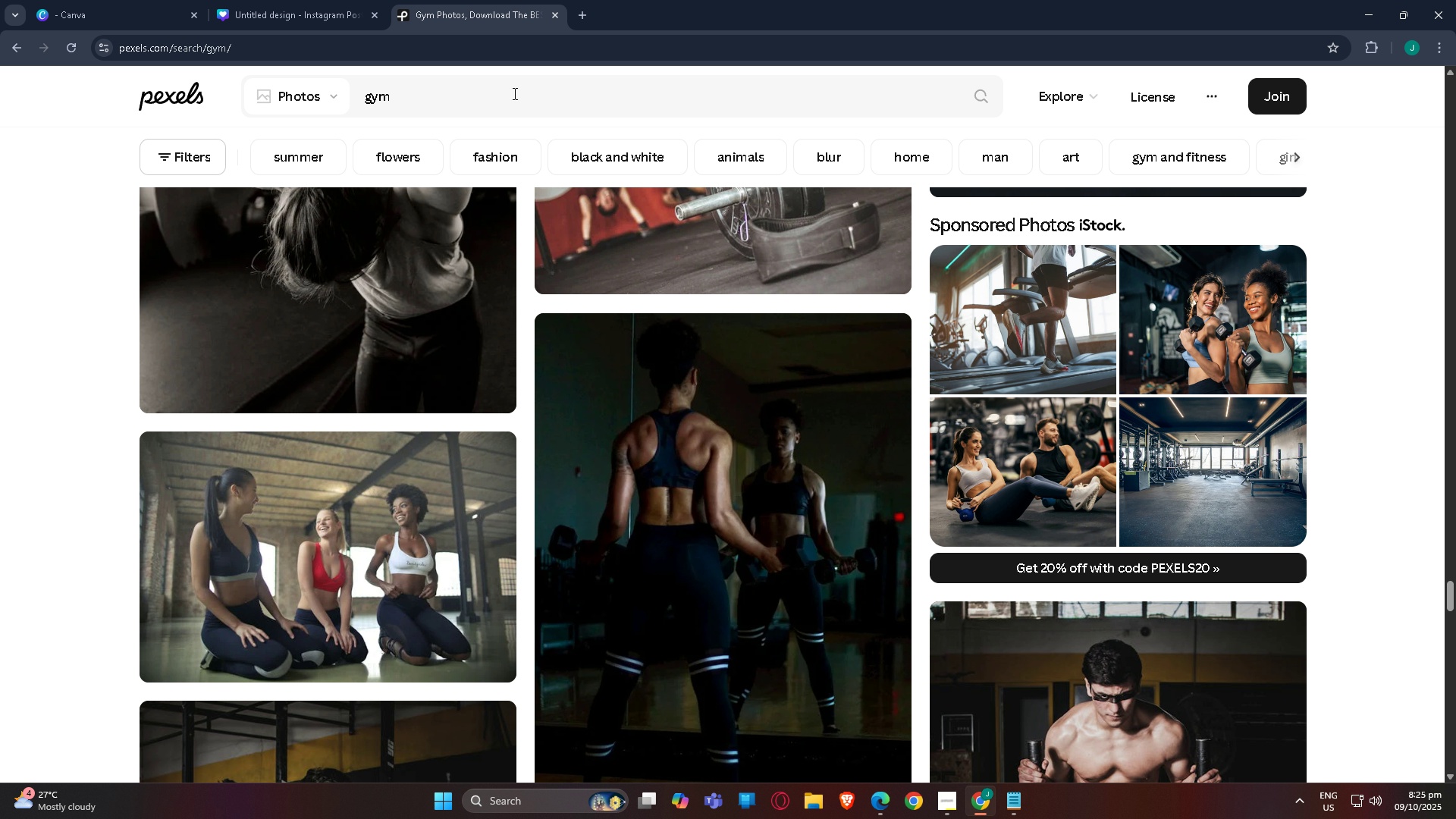 
scroll: coordinate [529, 448], scroll_direction: down, amount: 53.0
 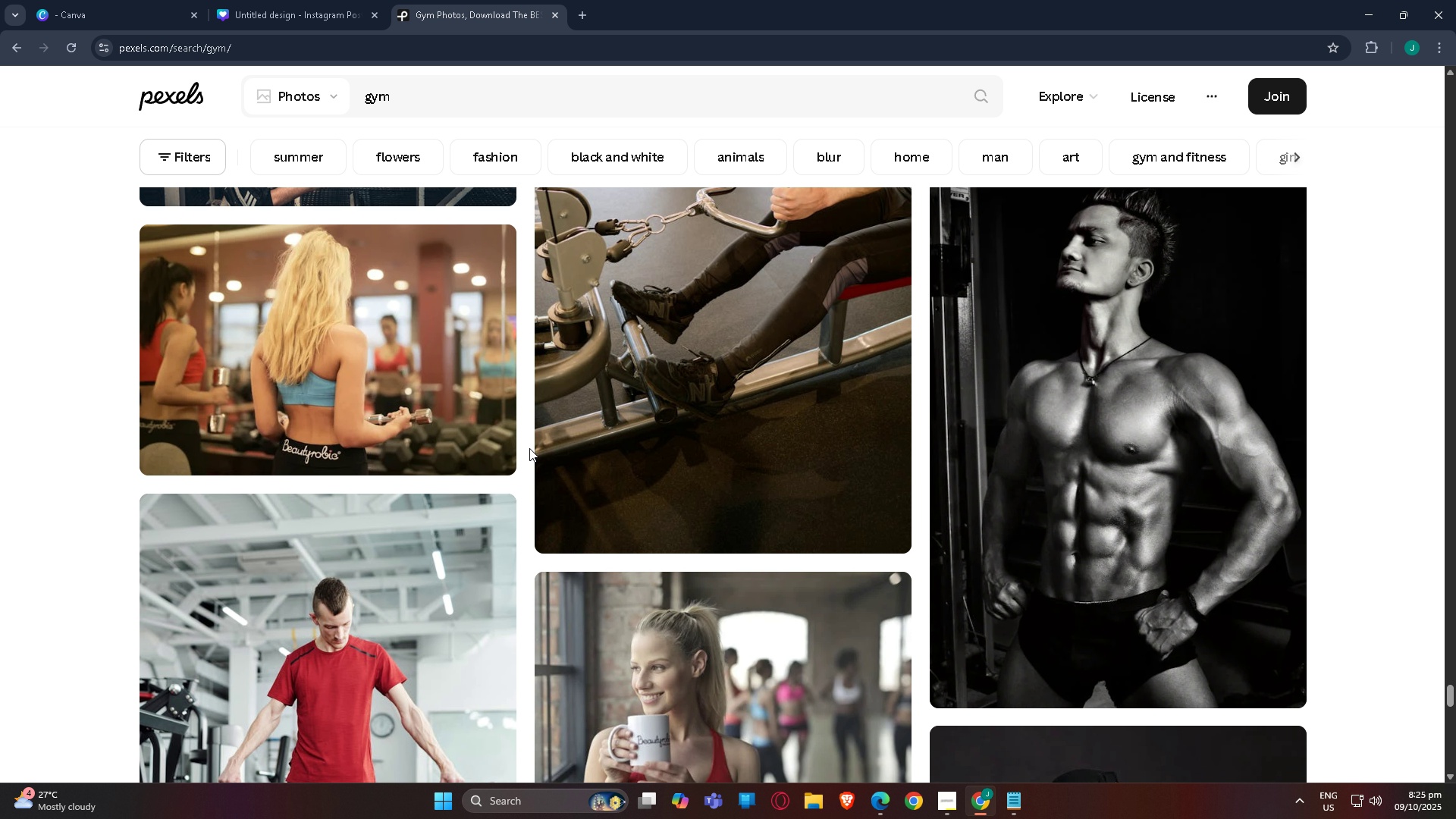 
scroll: coordinate [529, 448], scroll_direction: up, amount: 3.0
 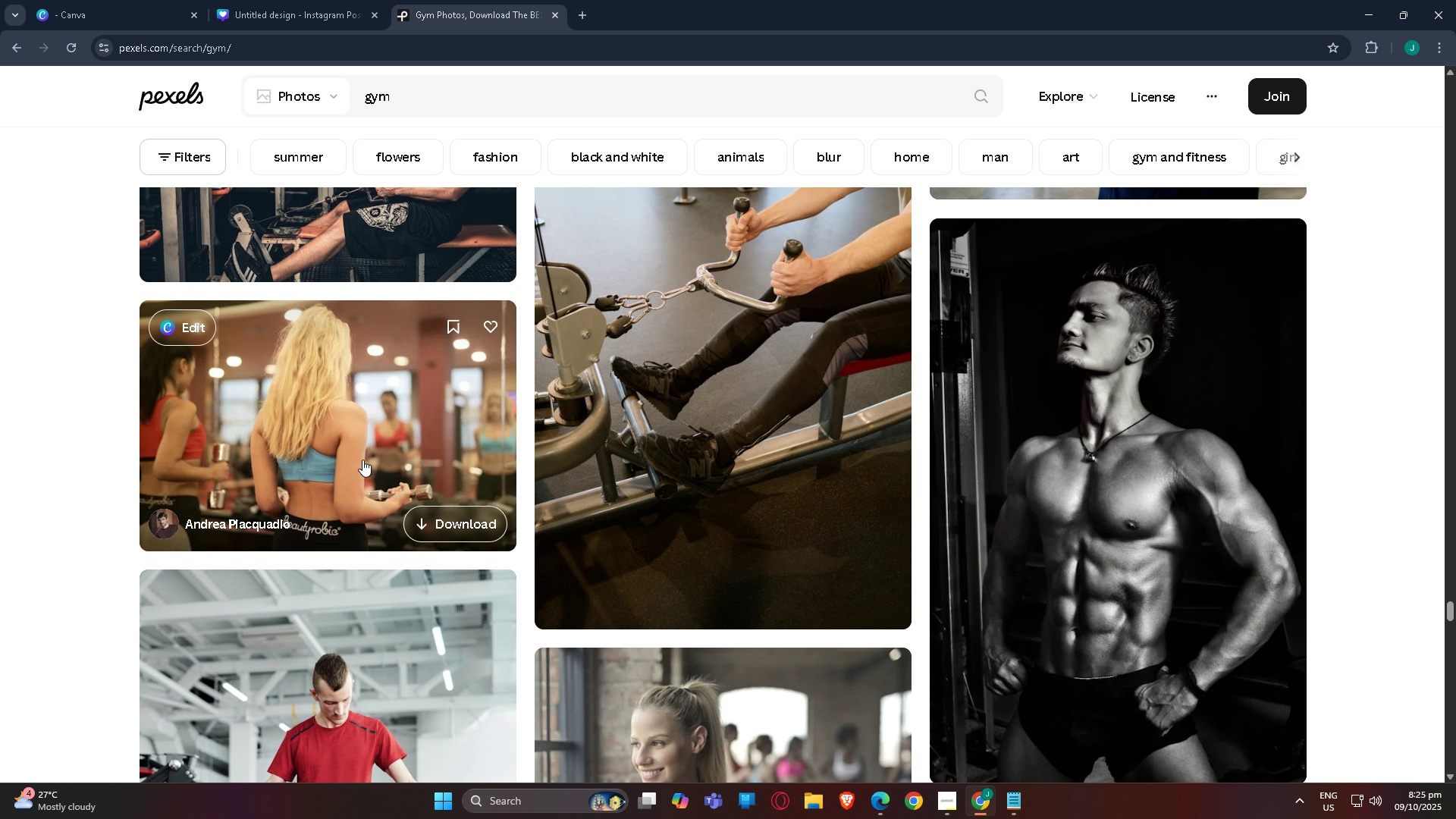 
scroll: coordinate [365, 416], scroll_direction: down, amount: 75.0
 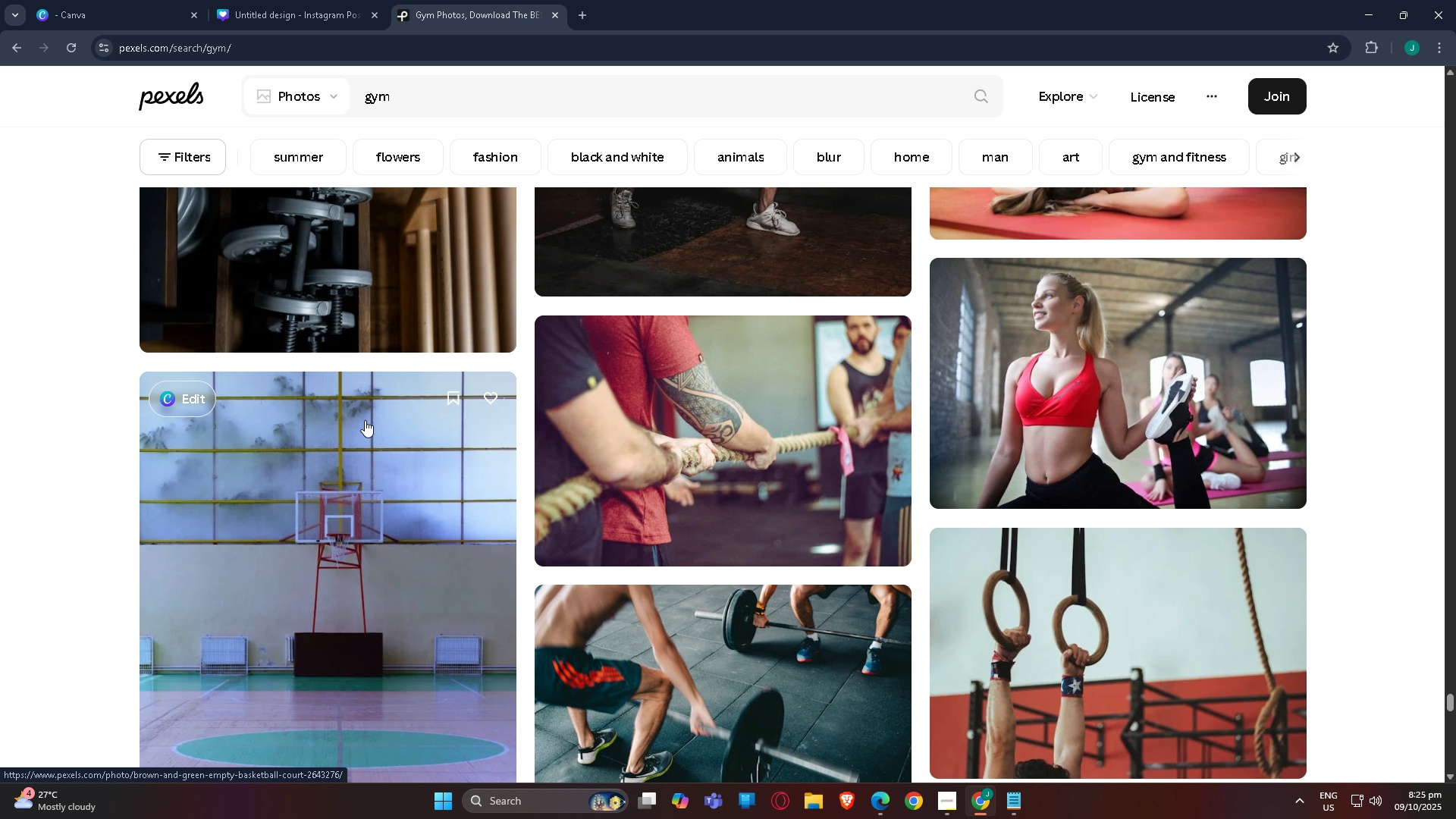 
scroll: coordinate [562, 418], scroll_direction: down, amount: 52.0
 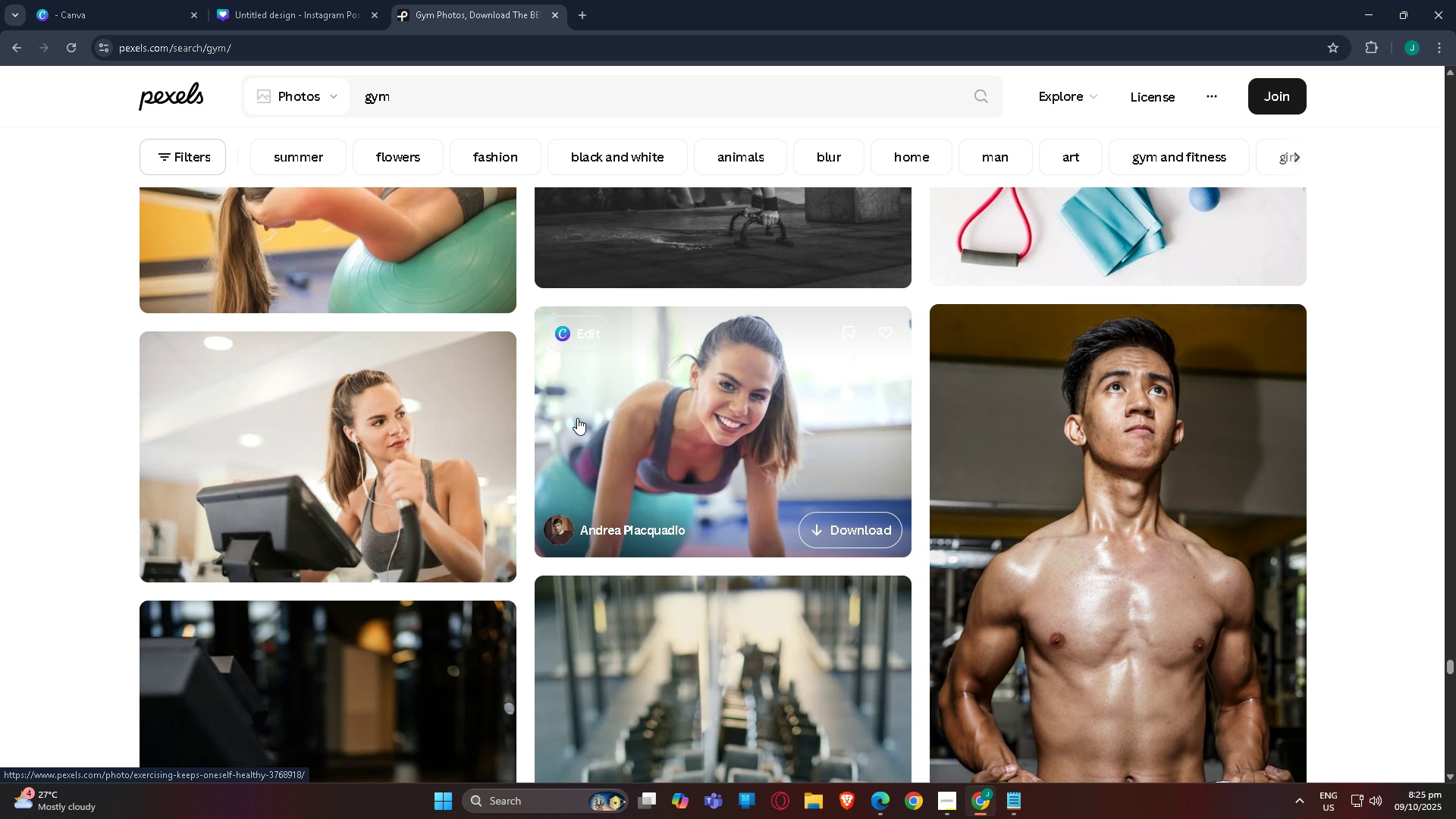 
scroll: coordinate [799, 465], scroll_direction: down, amount: 145.0
 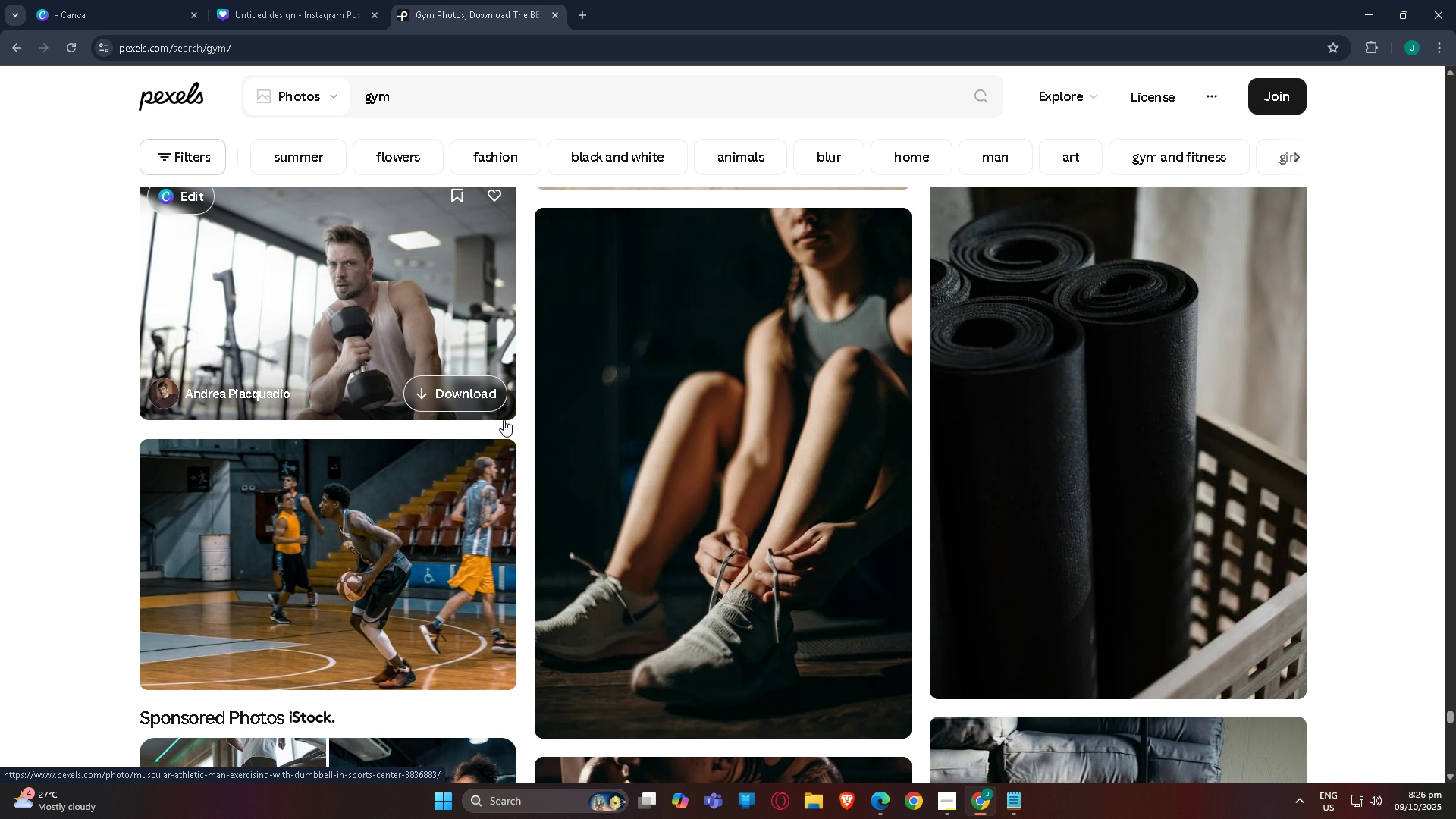 
scroll: coordinate [580, 376], scroll_direction: down, amount: 20.0
 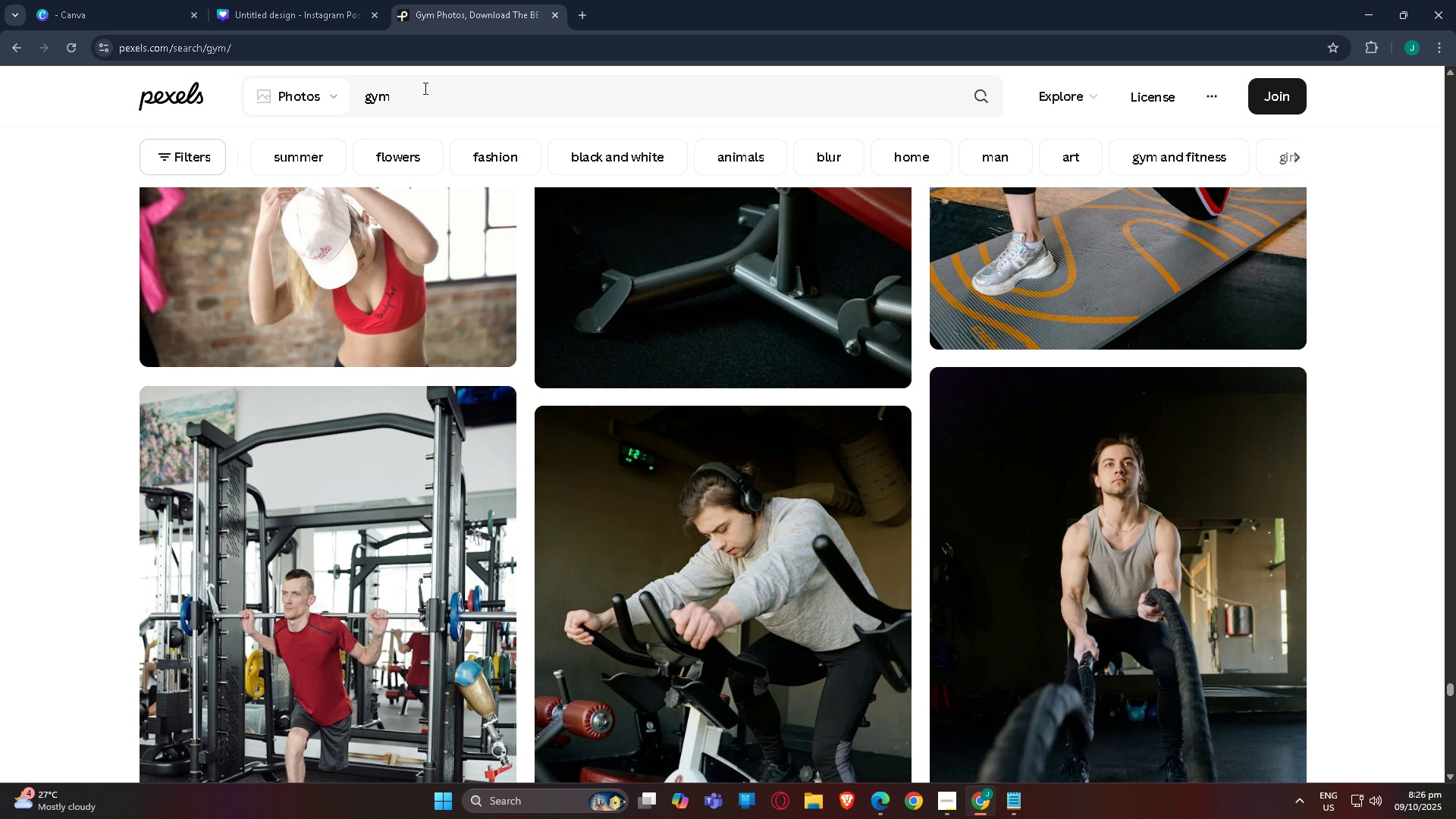 
left_click([424, 88])
 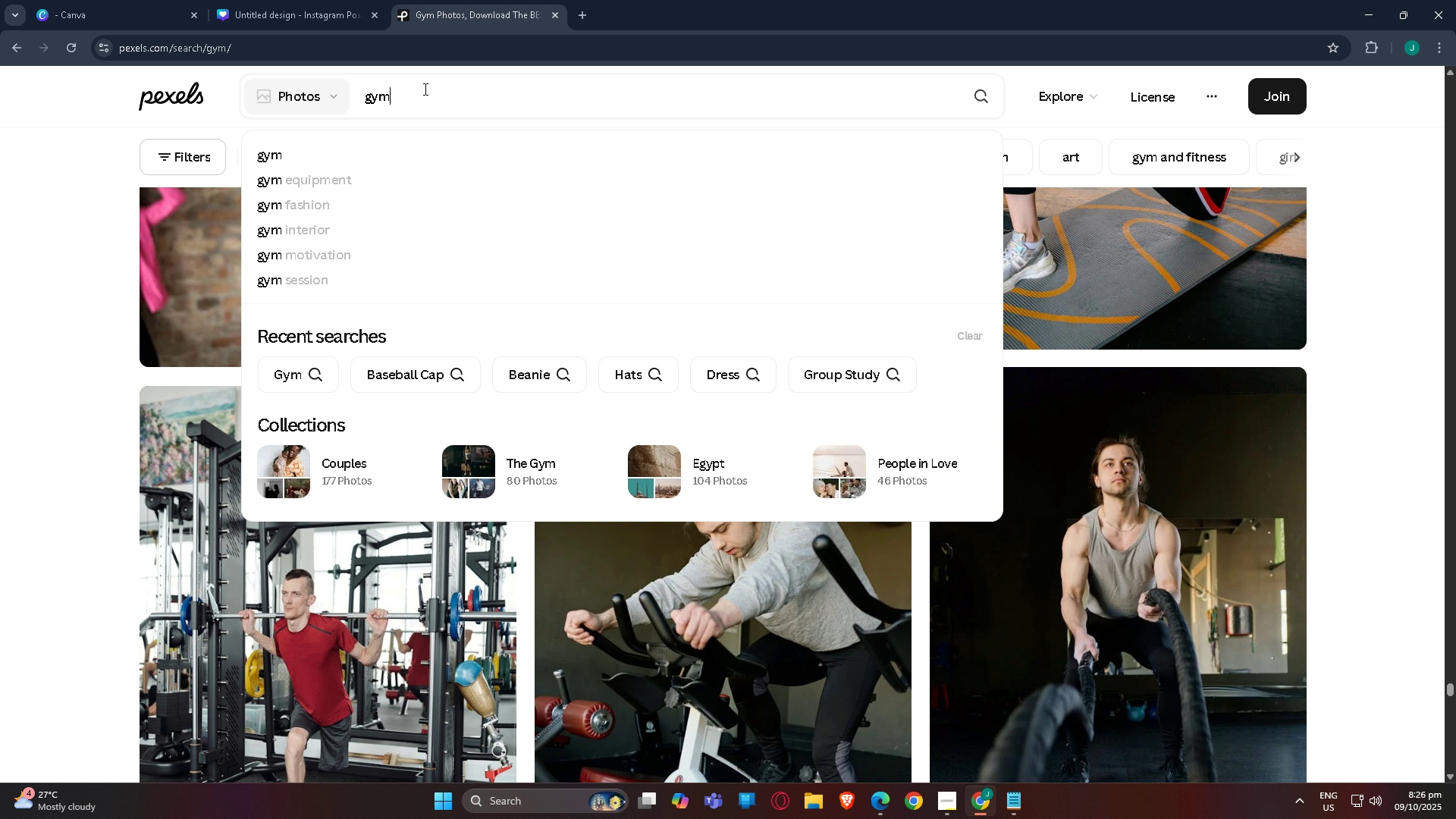 
type( full body)
 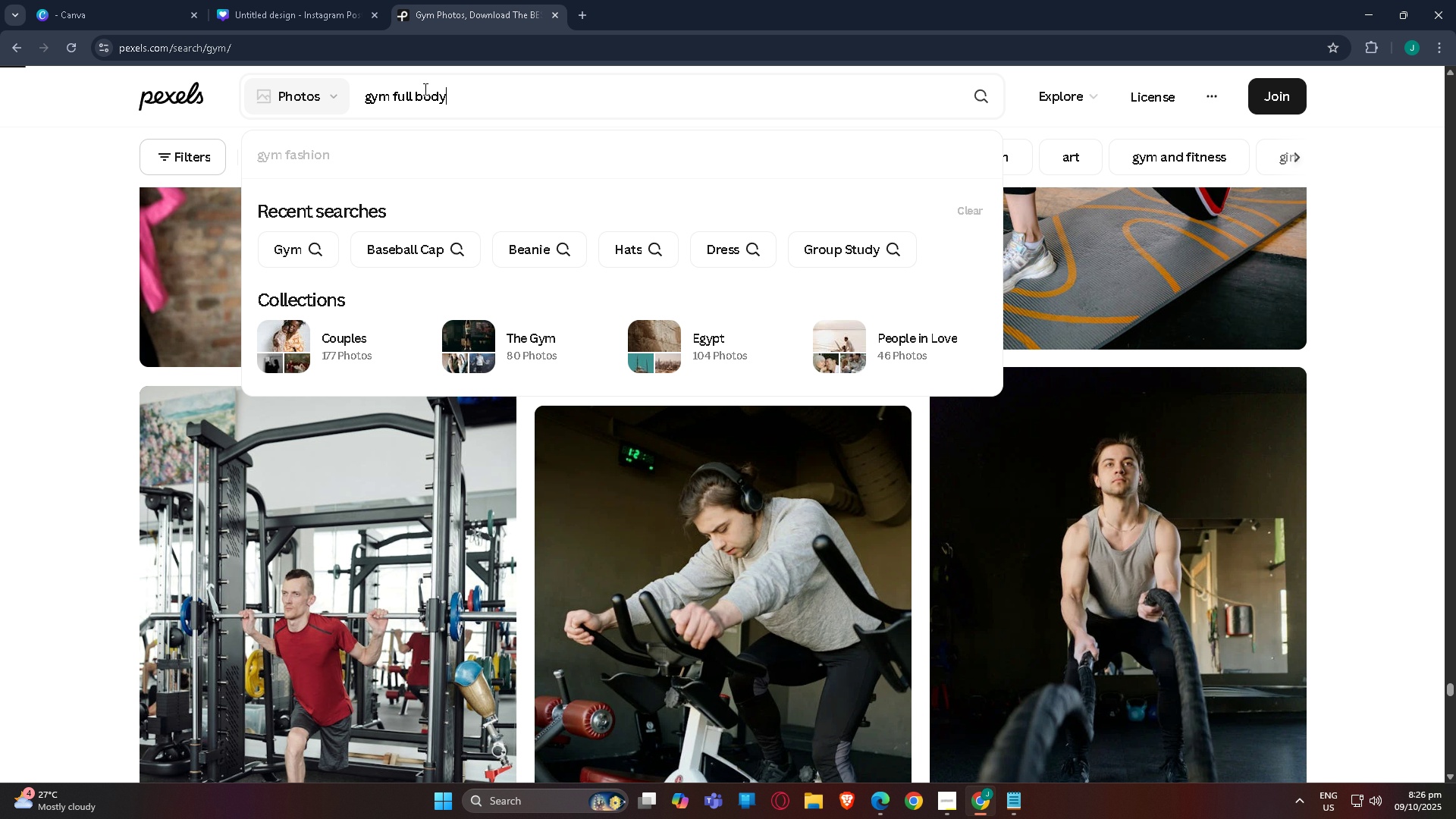 
key(Enter)
 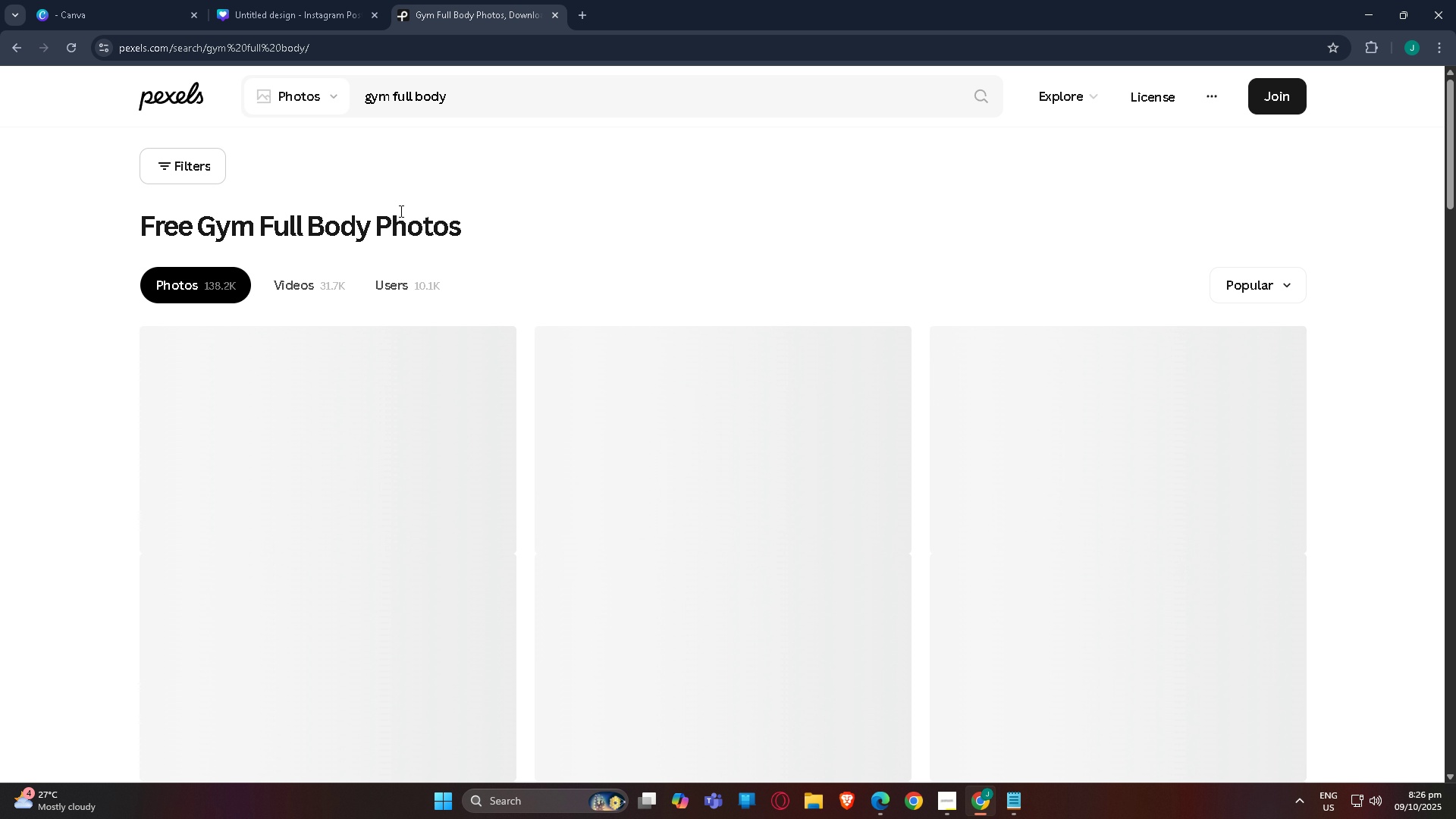 
scroll: coordinate [535, 417], scroll_direction: down, amount: 30.0
 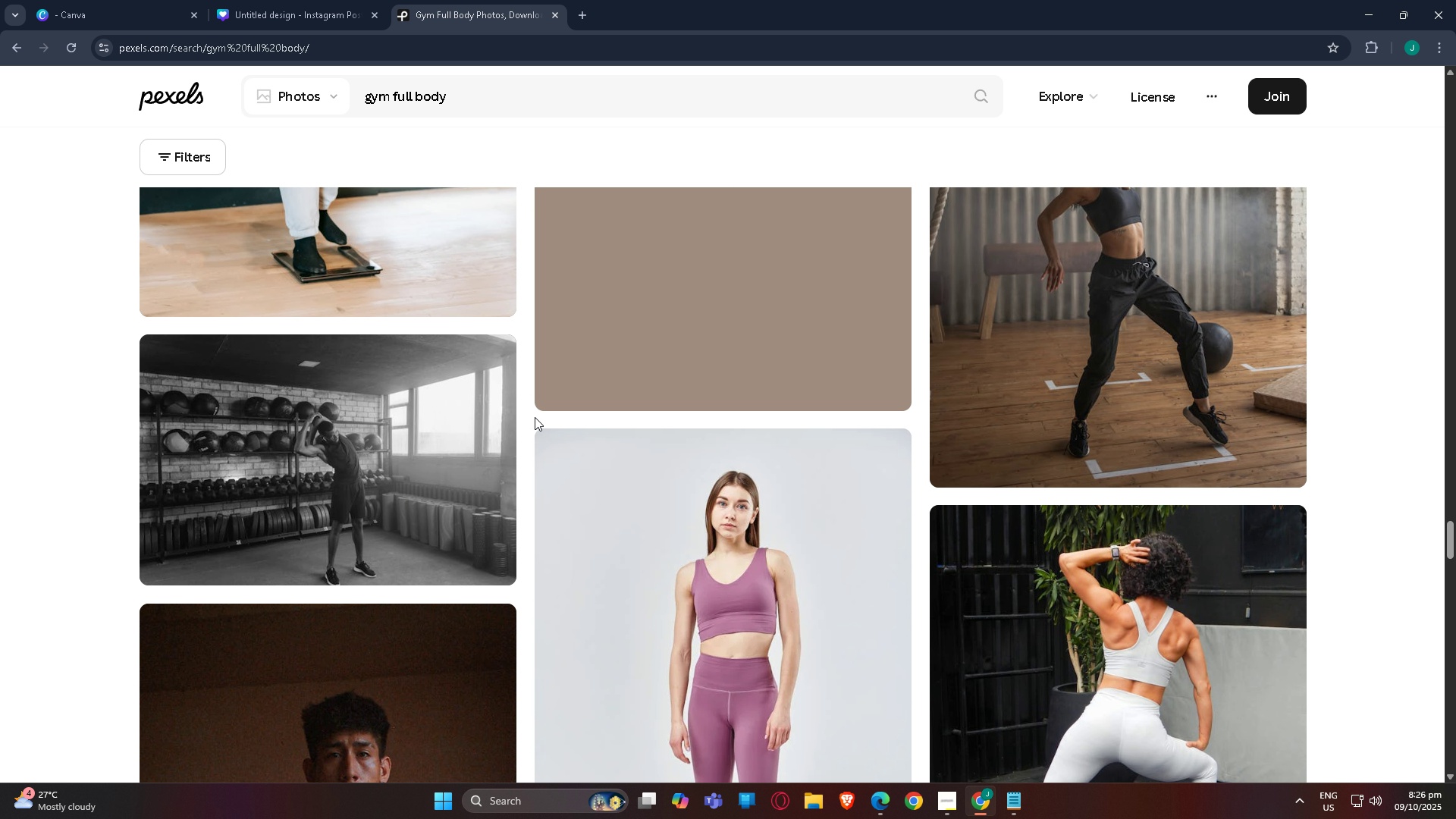 
scroll: coordinate [535, 417], scroll_direction: down, amount: 4.0
 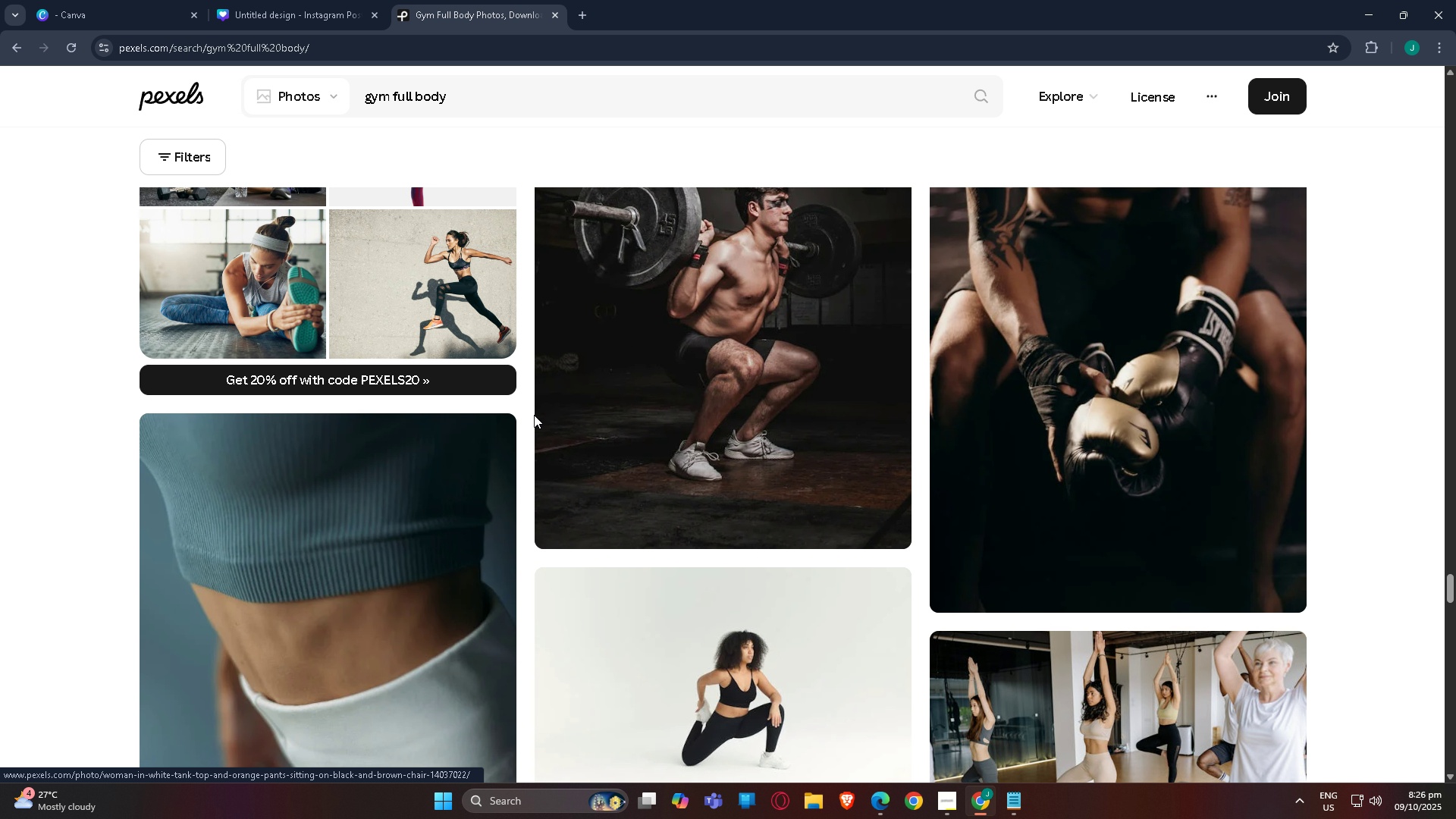 
scroll: coordinate [534, 415], scroll_direction: up, amount: 2.0
 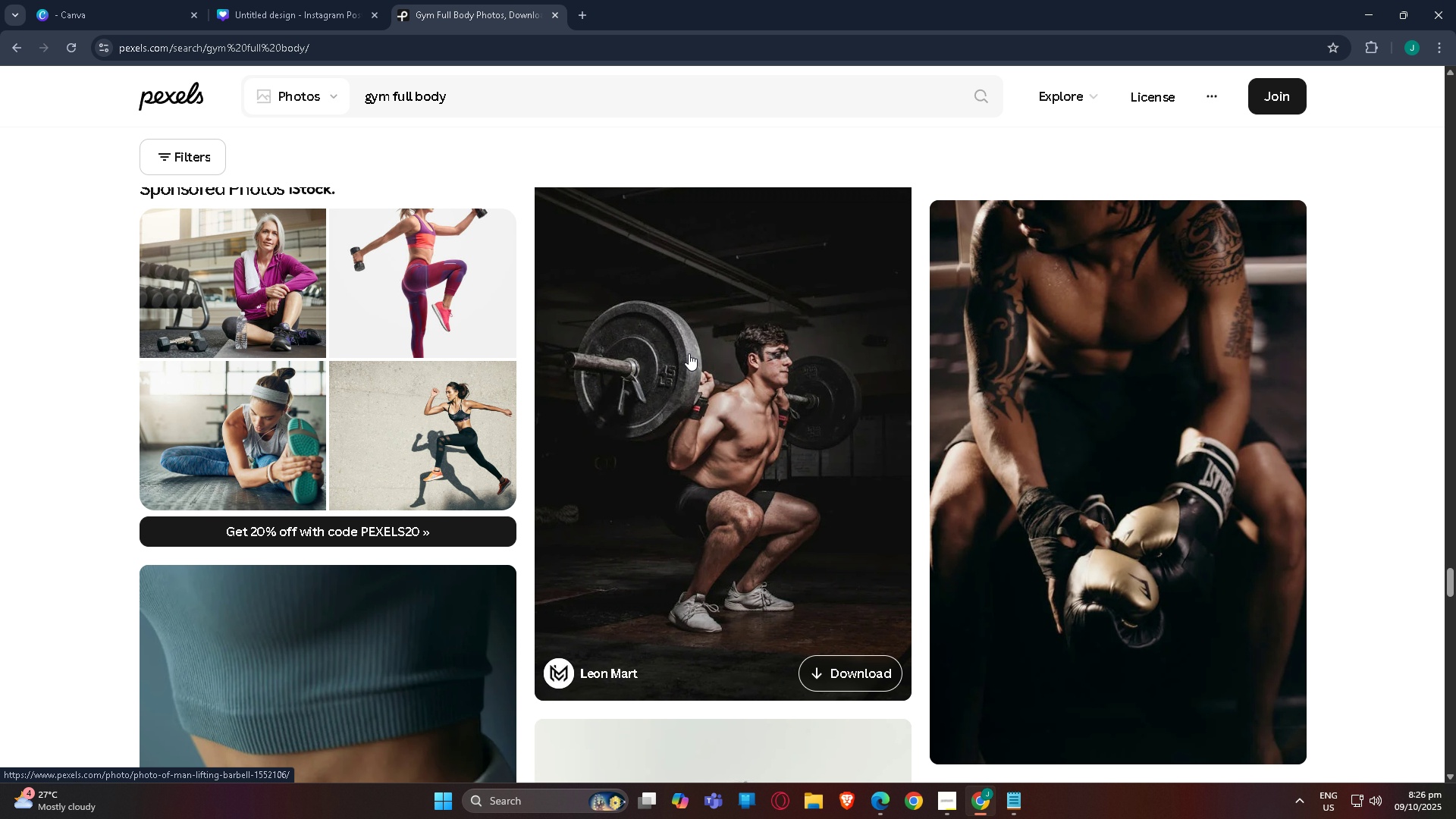 
left_click([687, 357])
 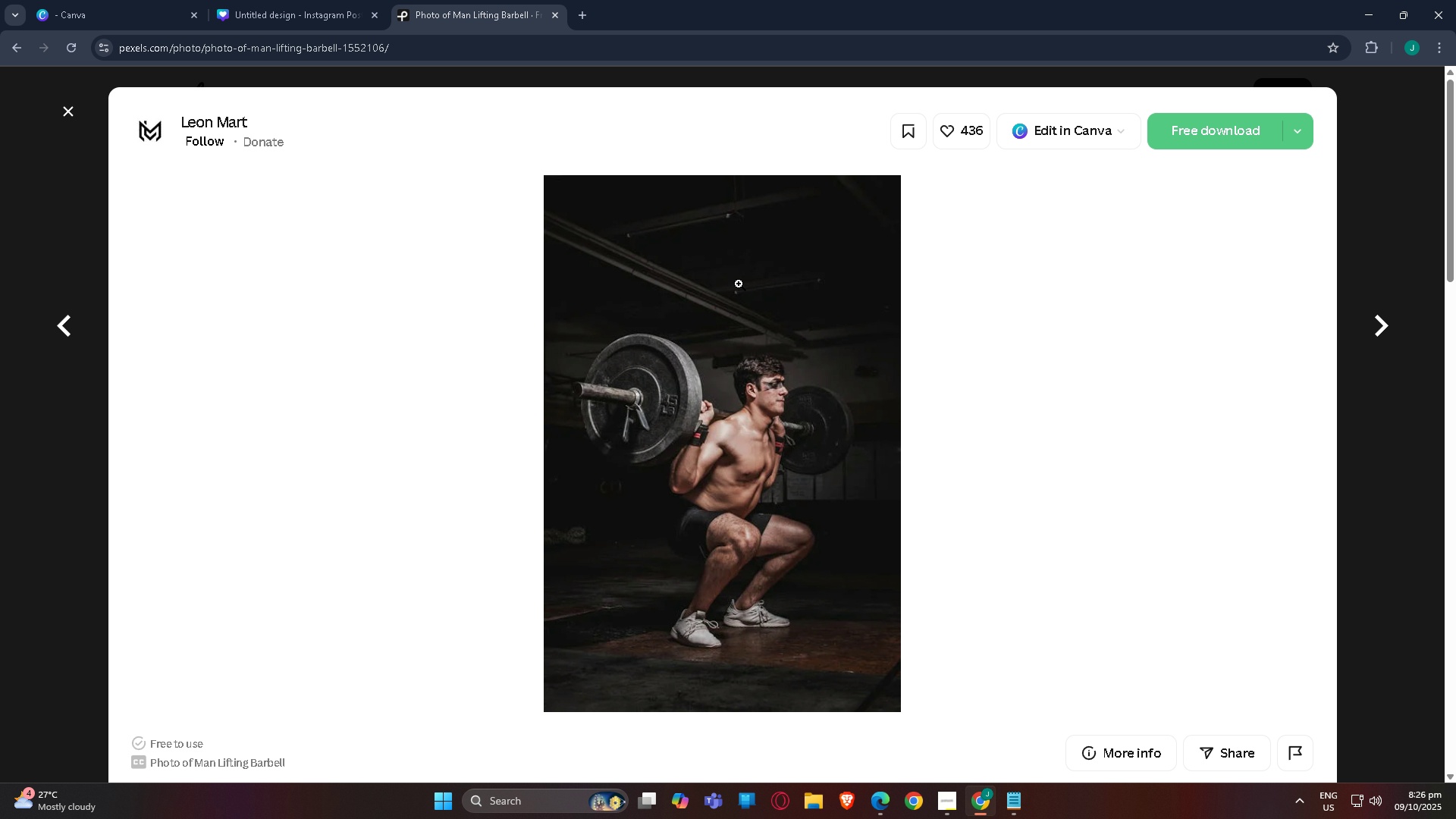 
left_click([1267, 129])
 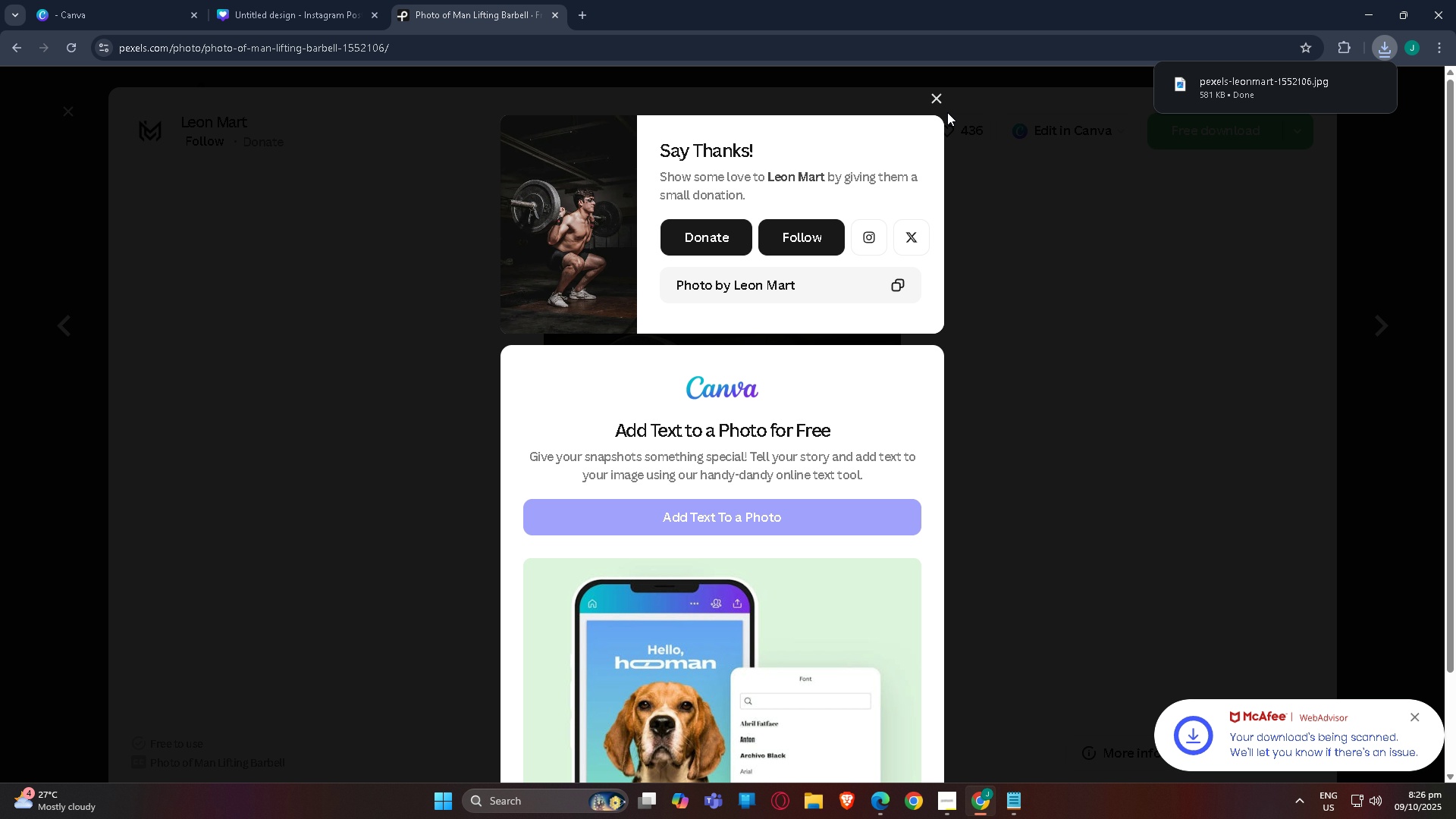 
left_click([937, 94])
 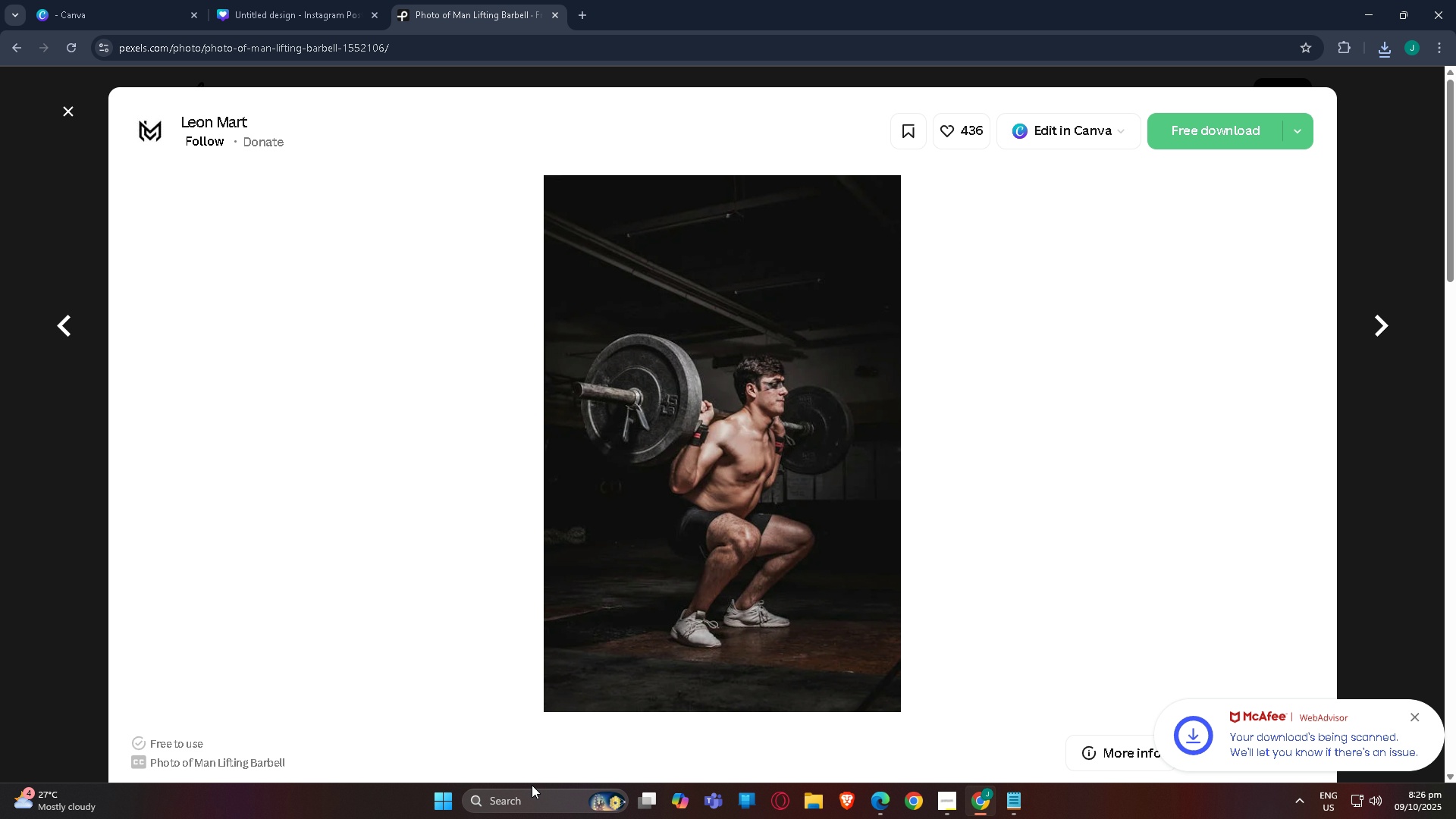 
left_click([537, 801])
 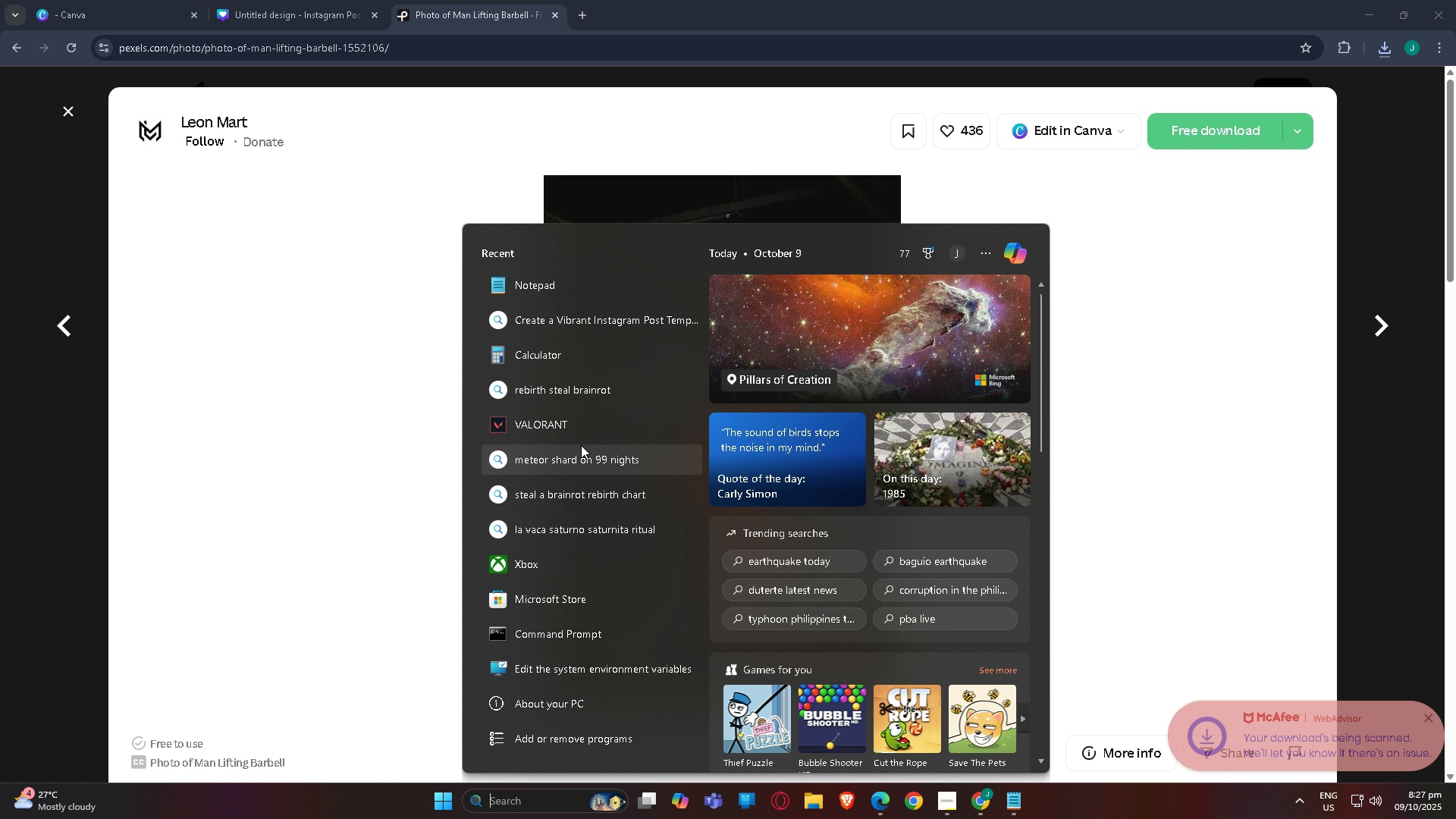 
type(phot)
 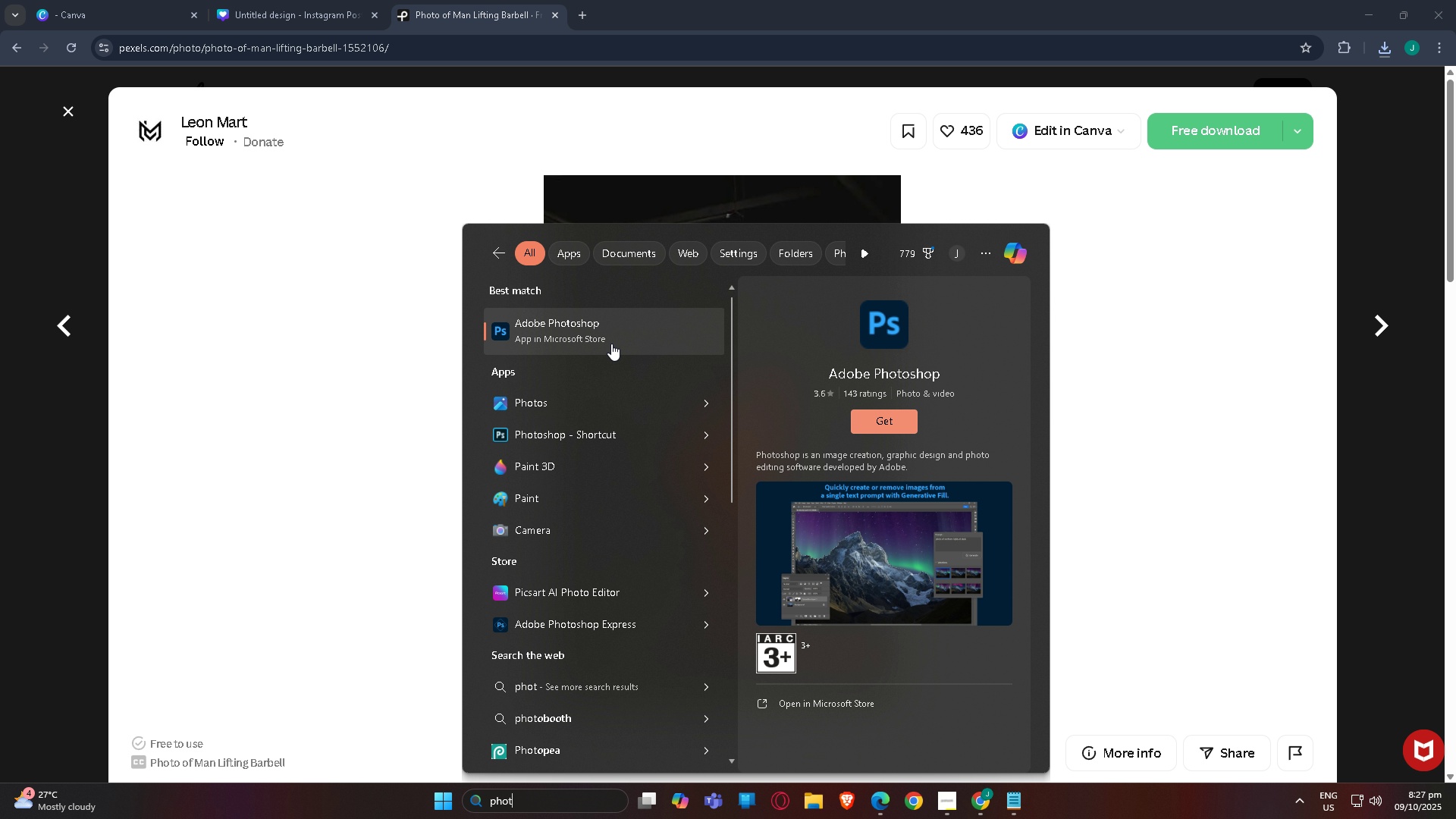 
left_click([611, 344])
 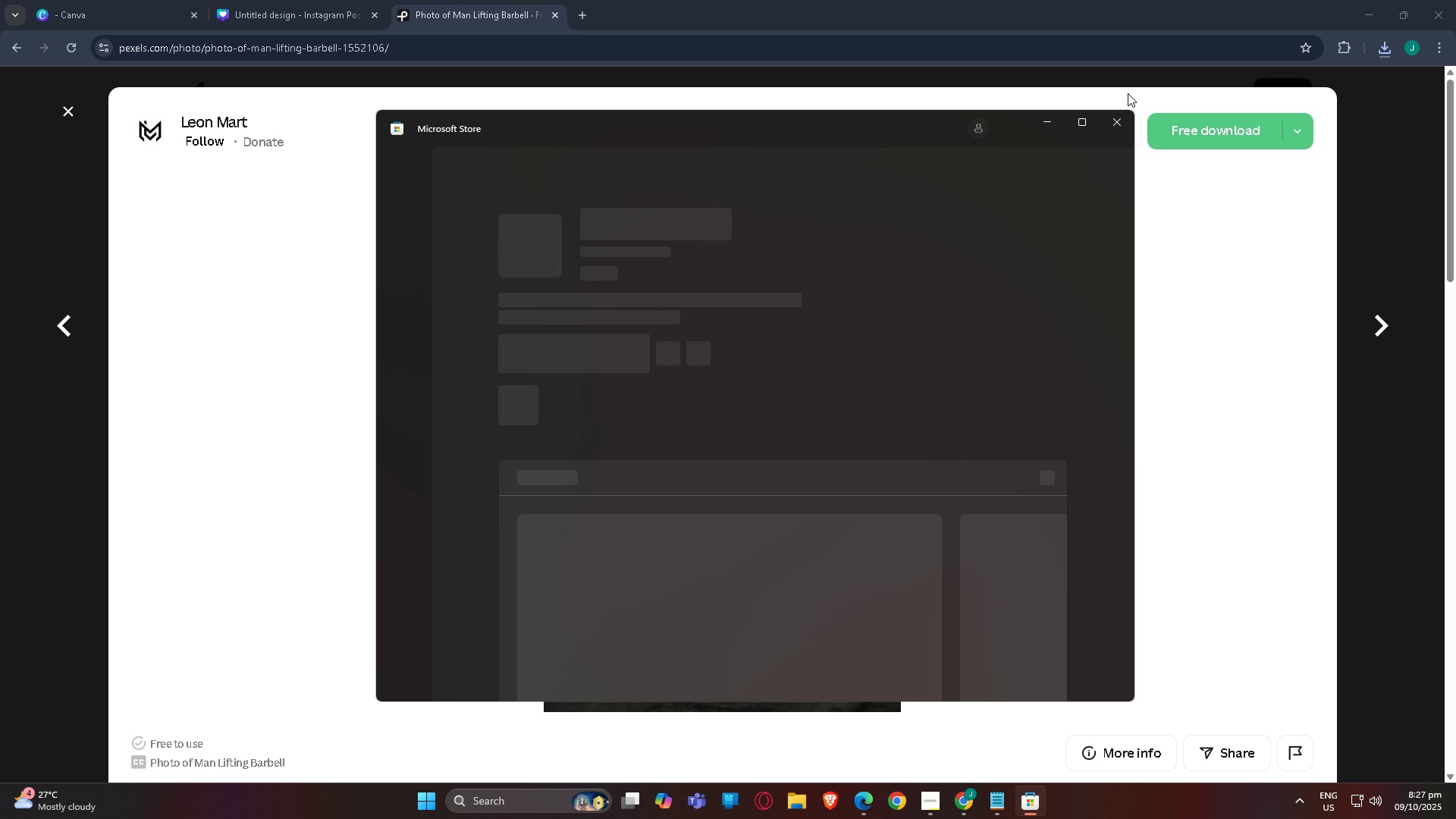 
left_click([1120, 118])